 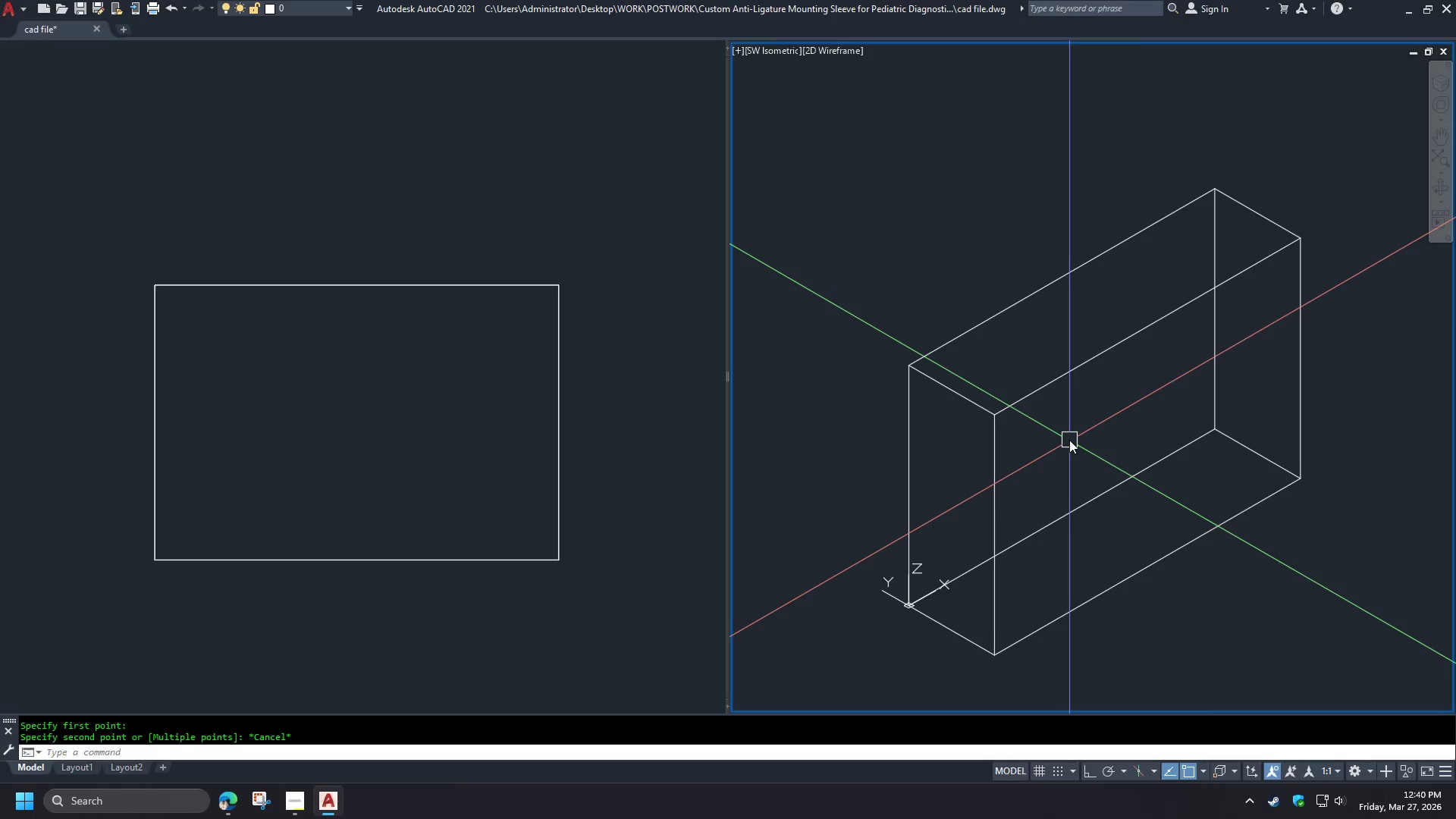 
type(soli)
 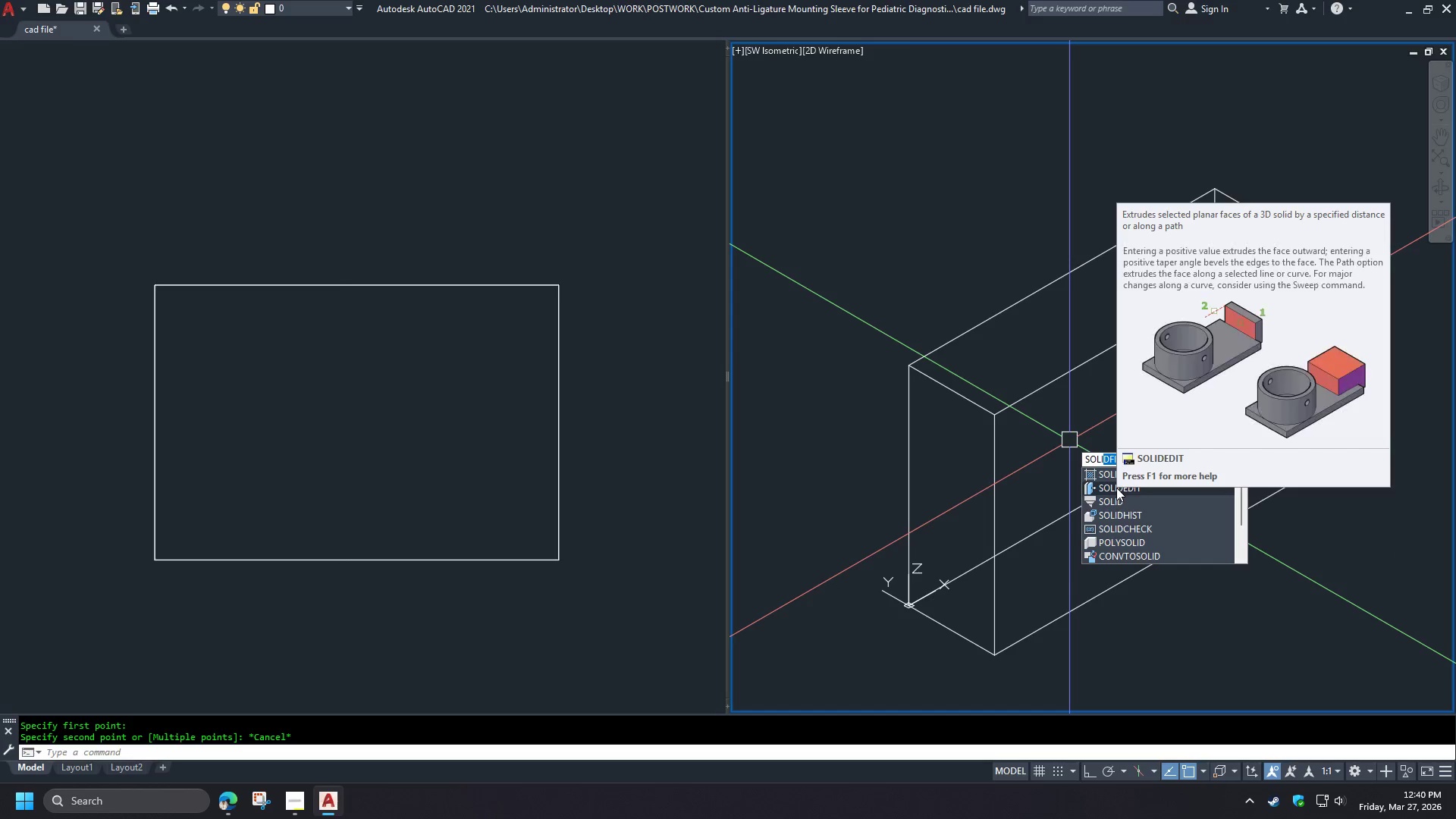 
wait(7.45)
 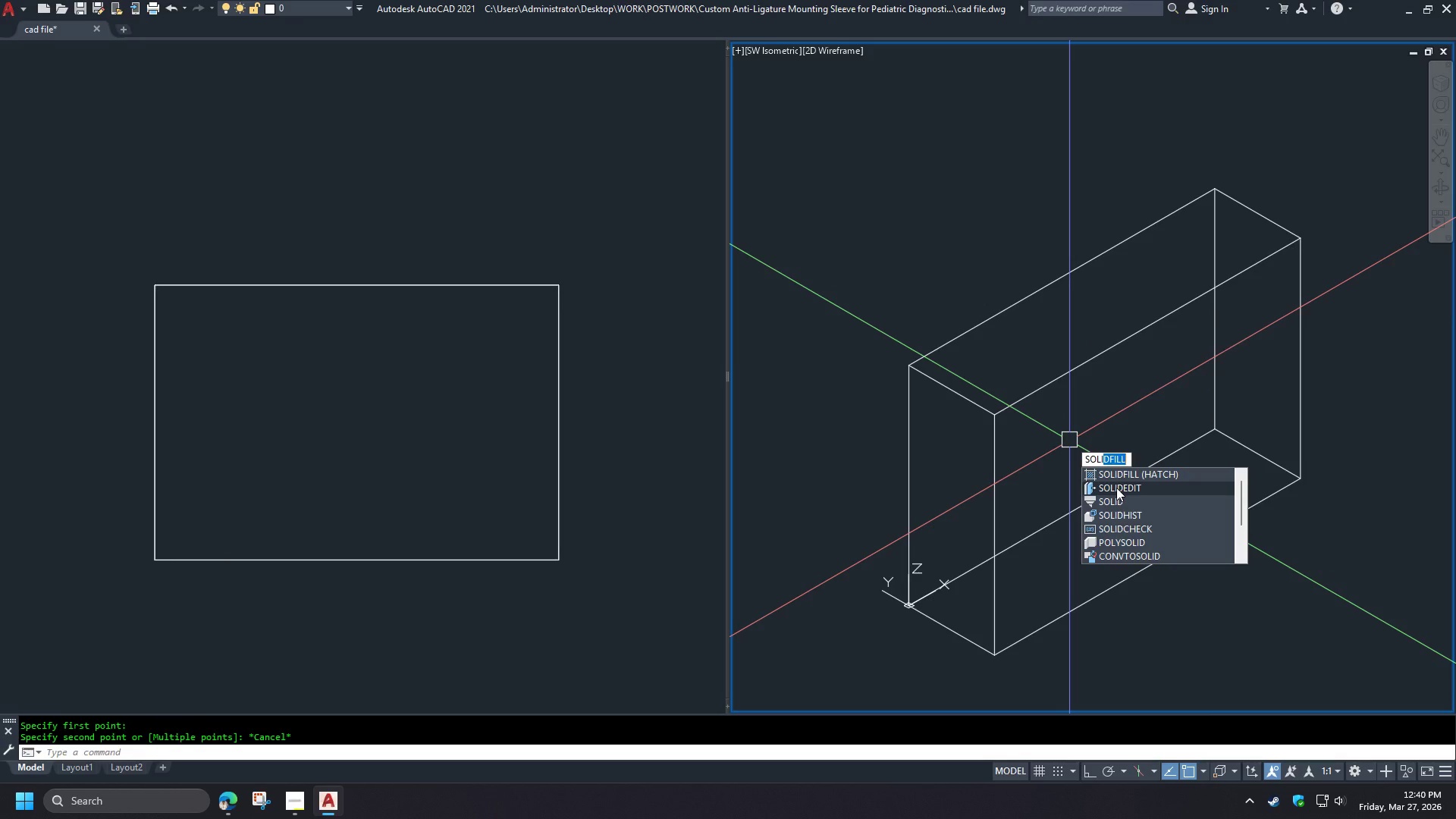 
left_click([1116, 489])
 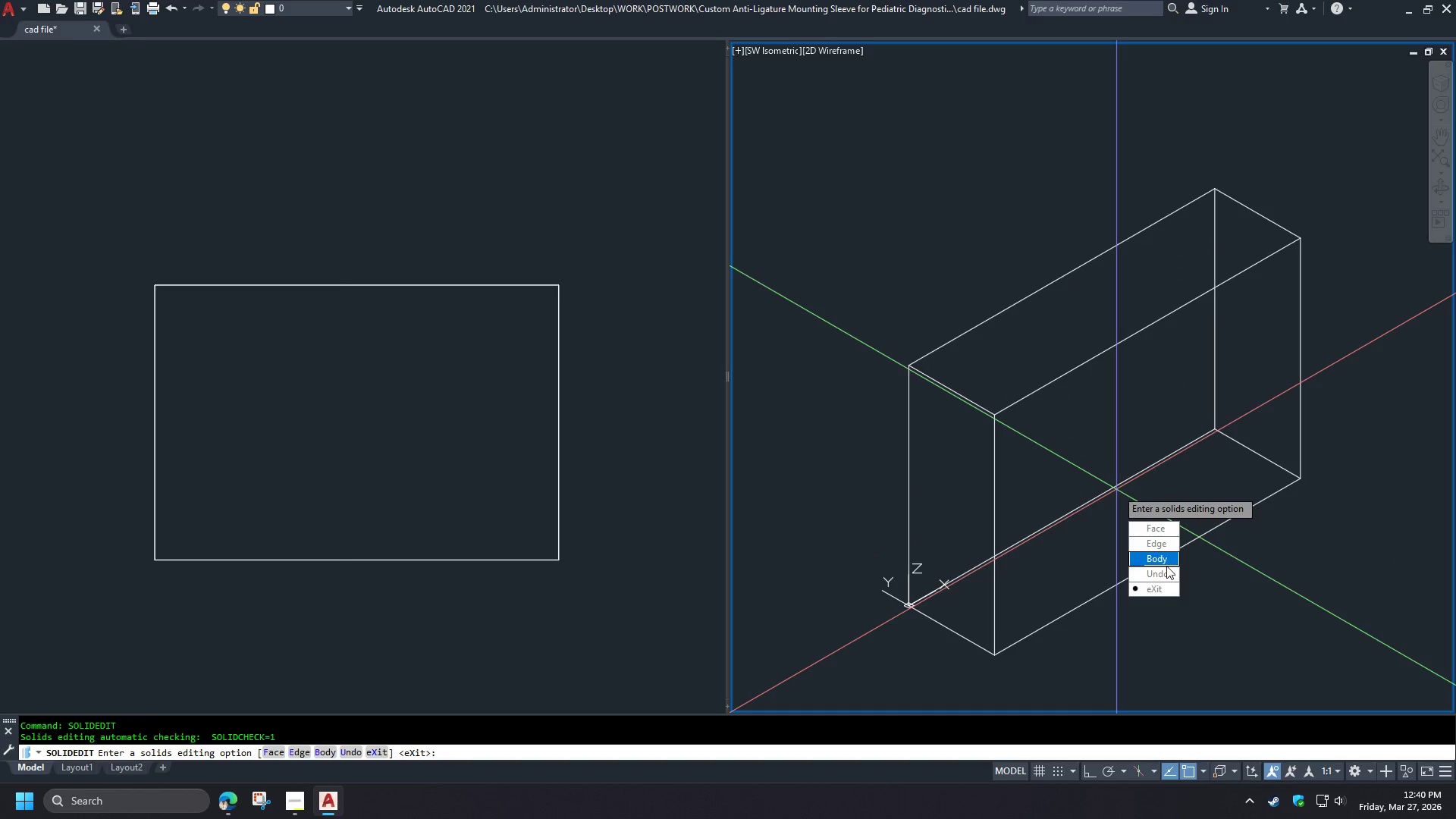 
left_click_drag(start_coordinate=[1163, 563], to_coordinate=[1116, 489])
 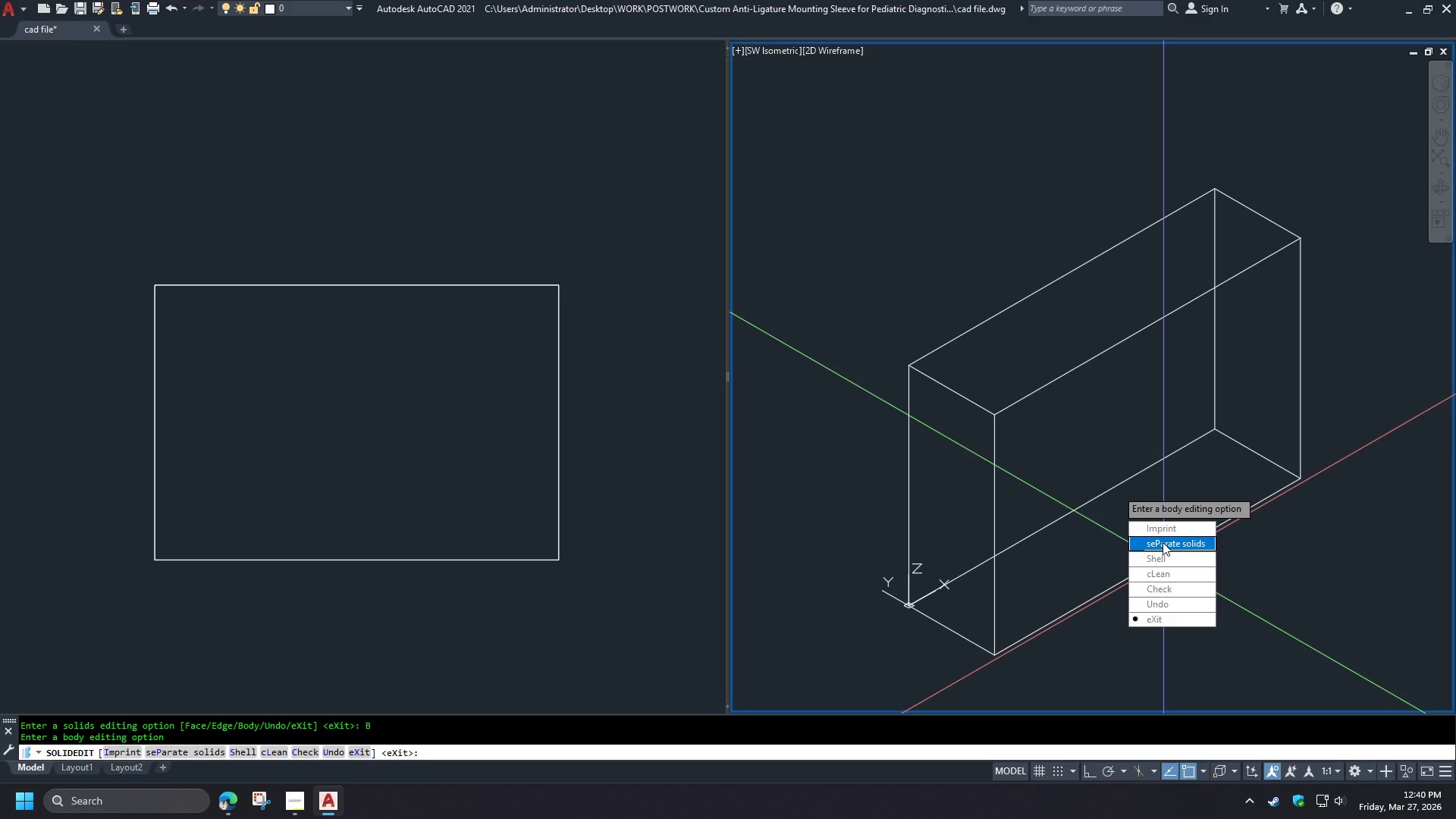 
left_click_drag(start_coordinate=[1164, 555], to_coordinate=[1116, 489])
 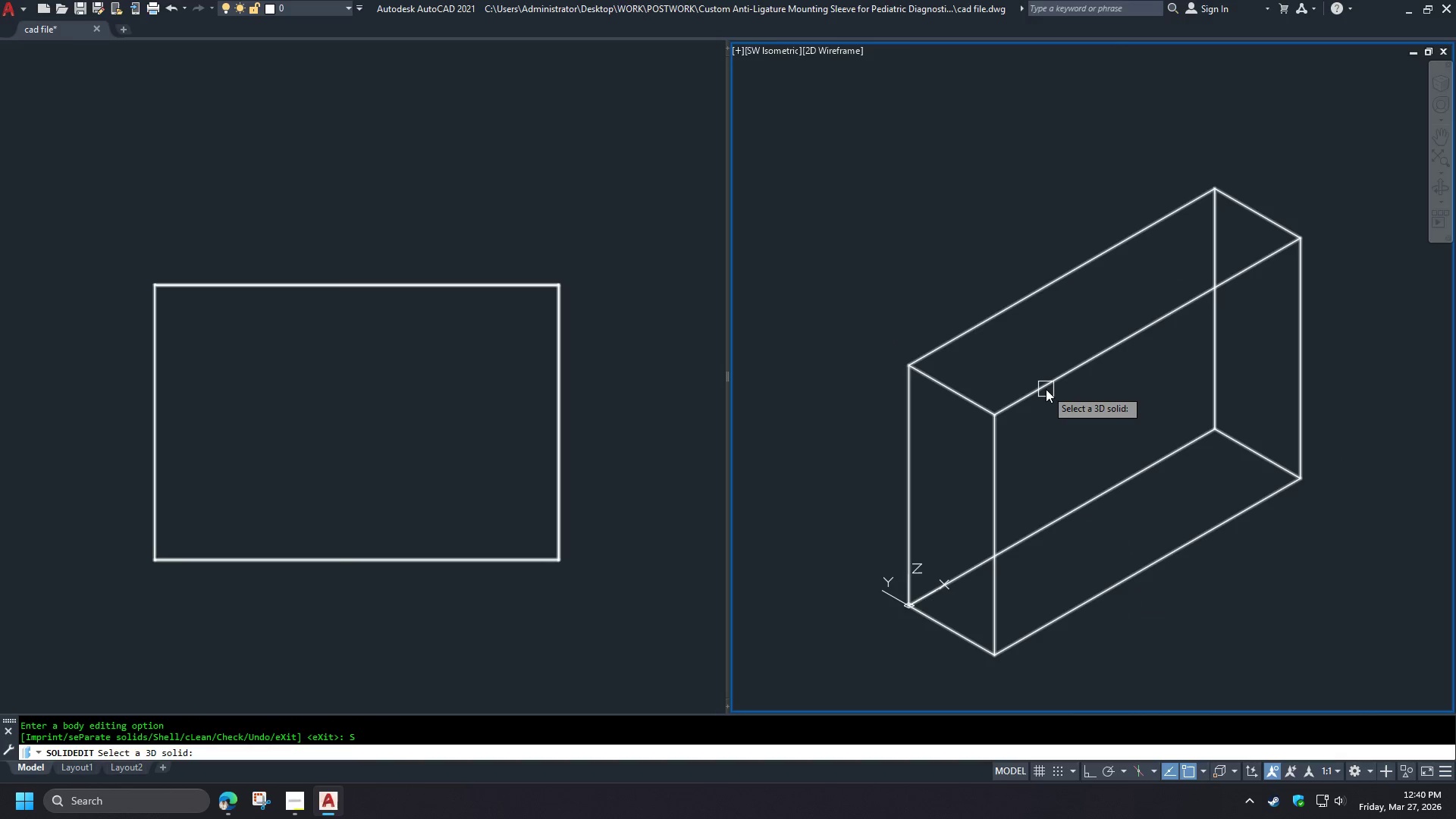 
left_click([1046, 389])
 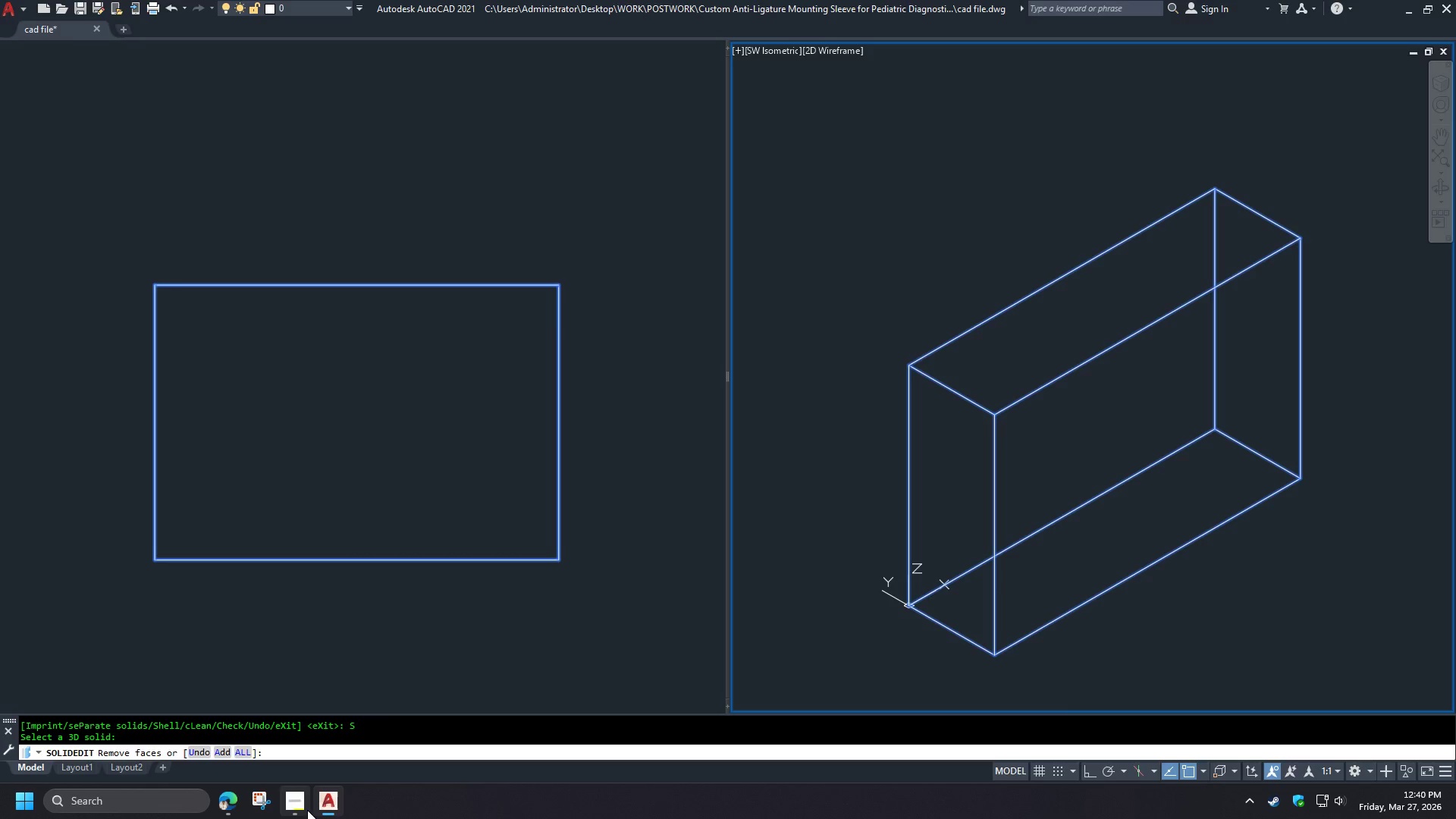 
left_click([297, 805])